 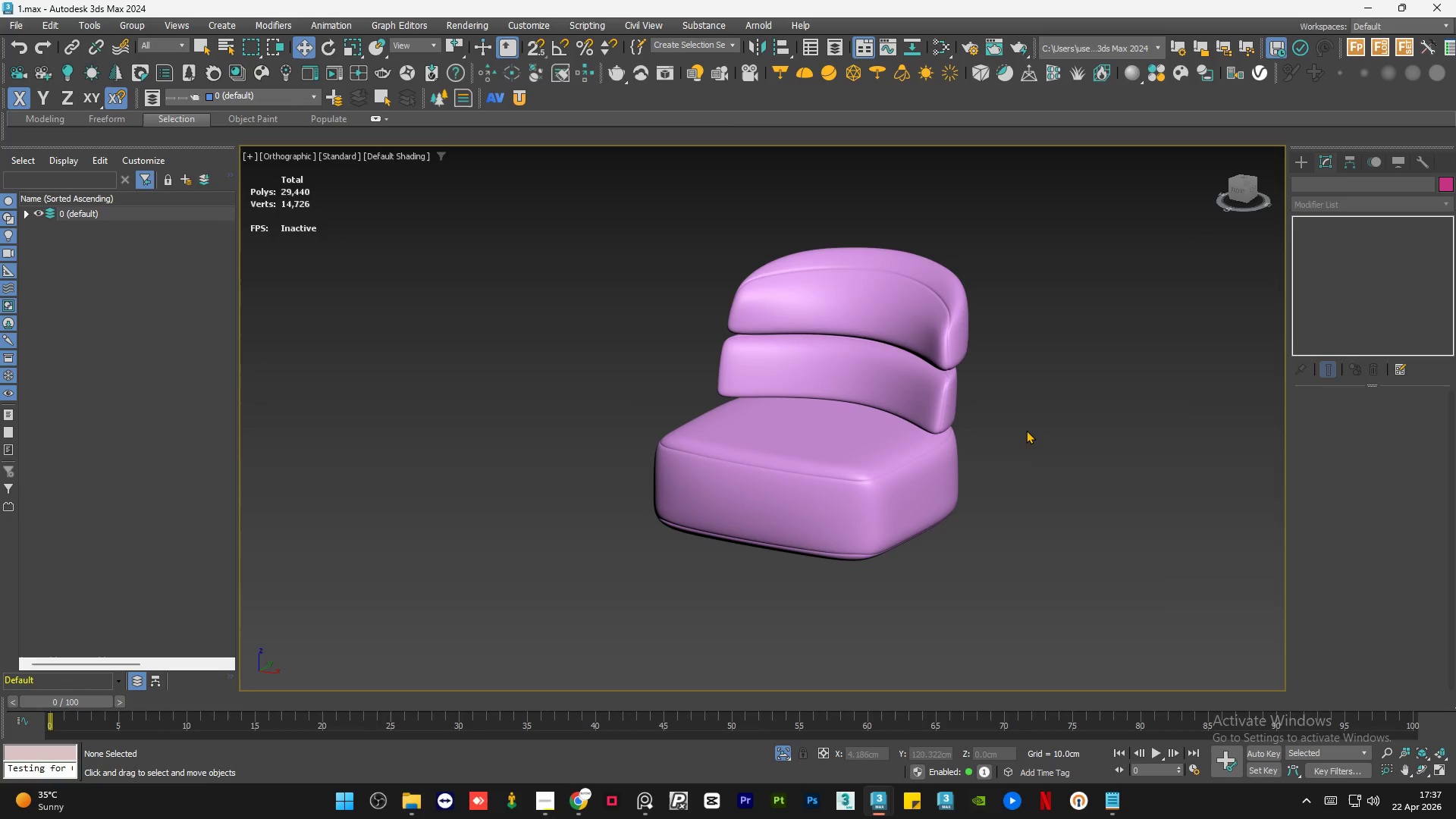 
key(Control+S)
 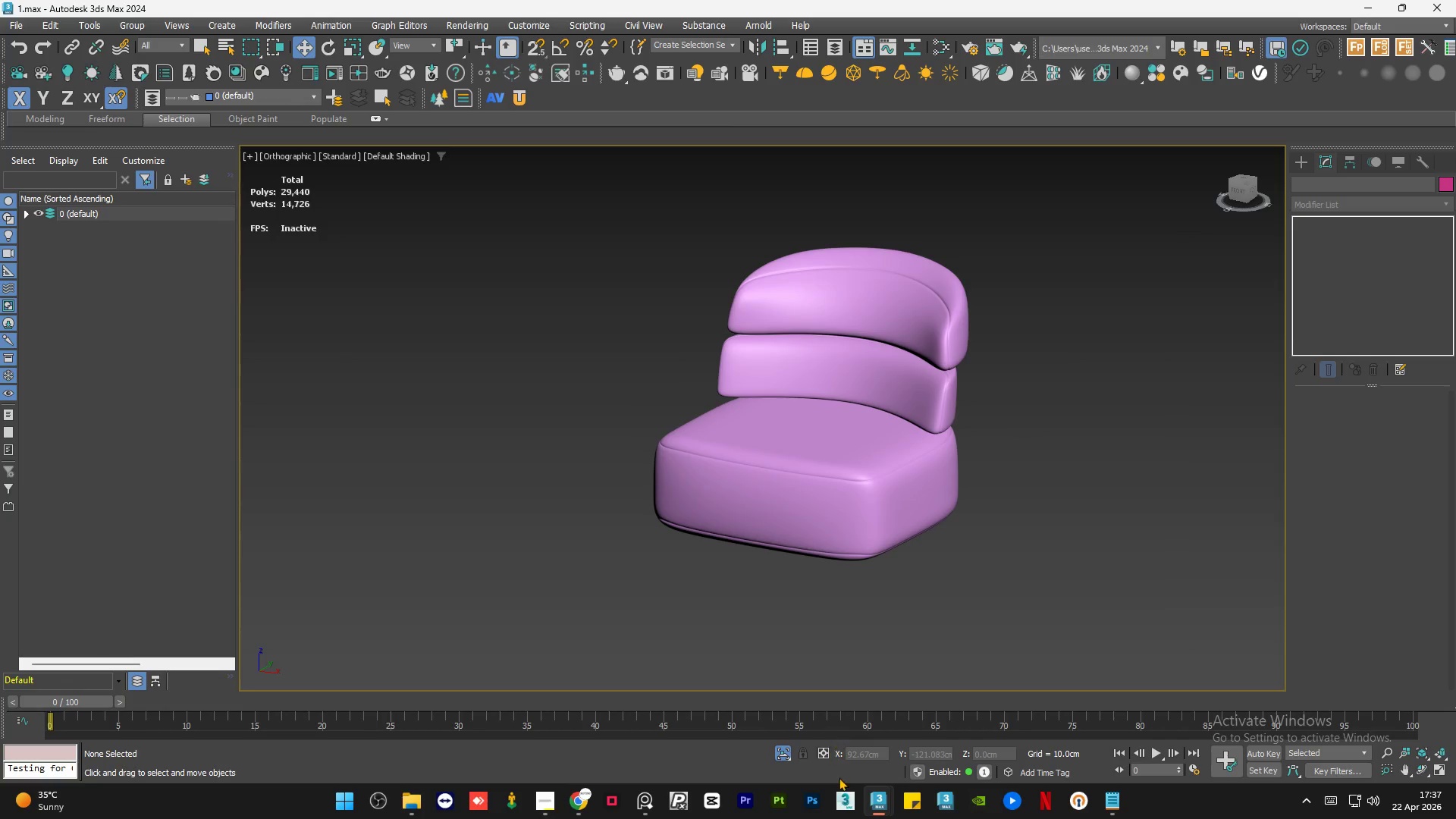 
left_click([778, 754])
 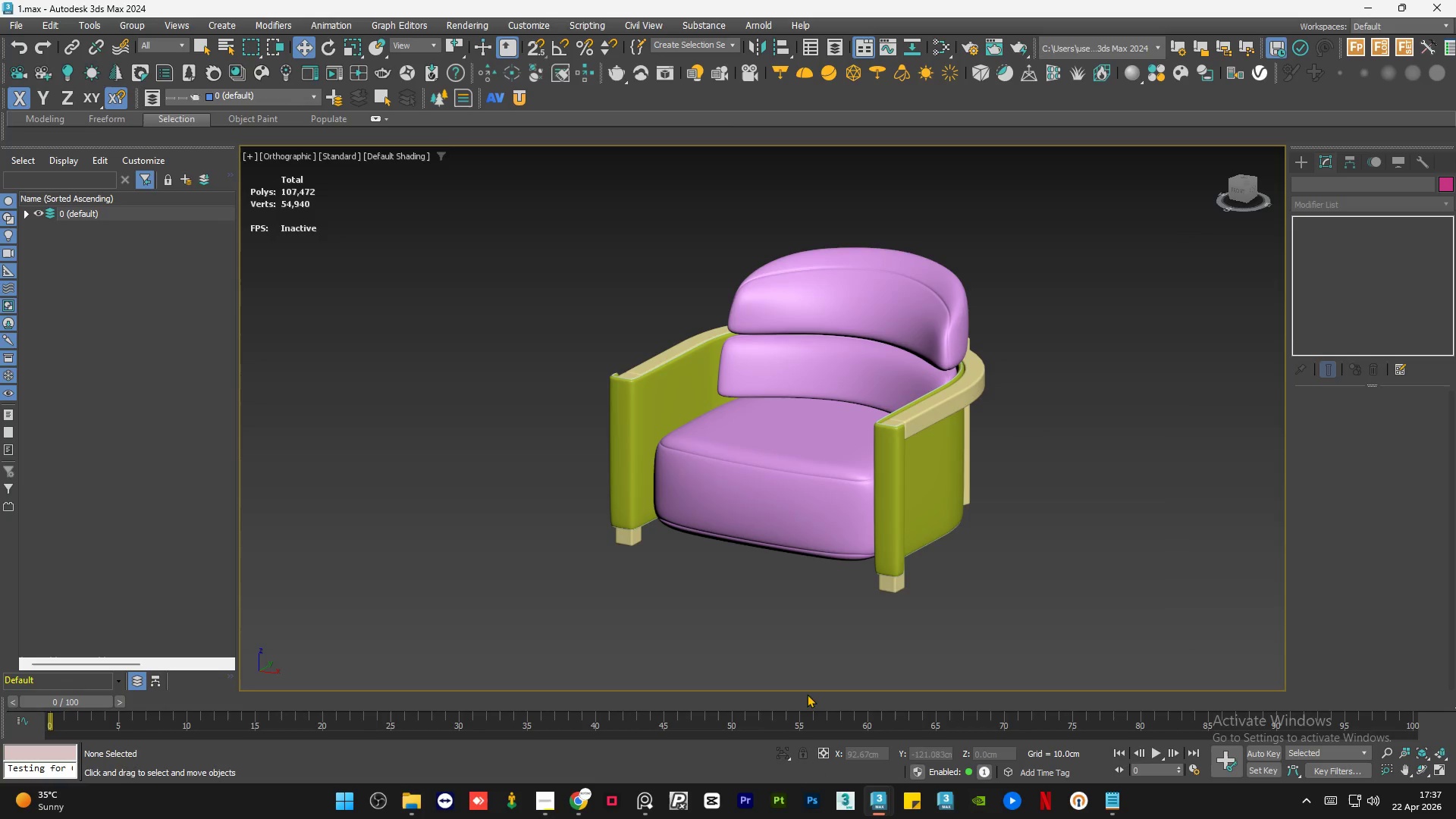 
hold_key(key=AltLeft, duration=0.64)
 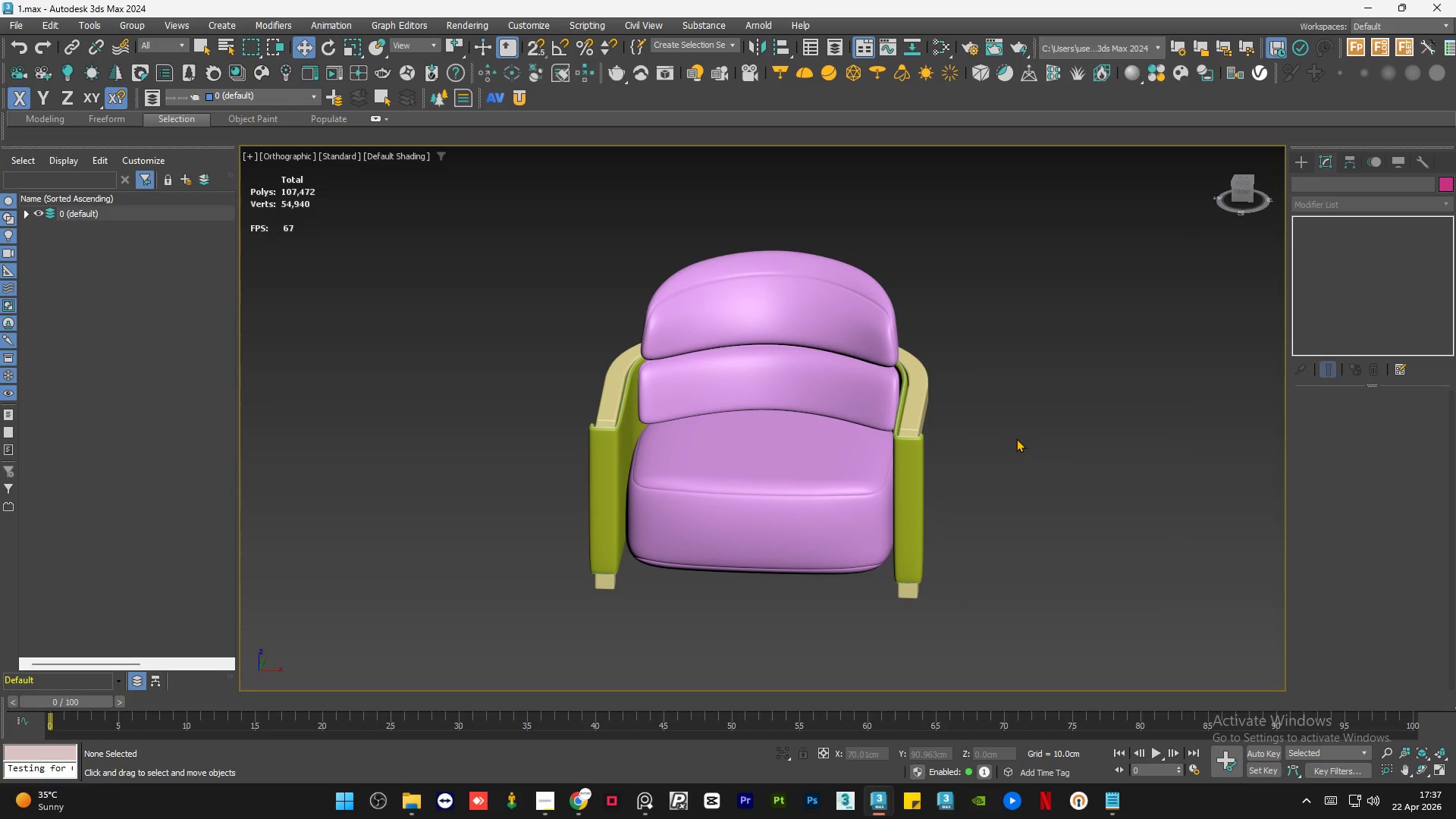 
double_click([1016, 438])
 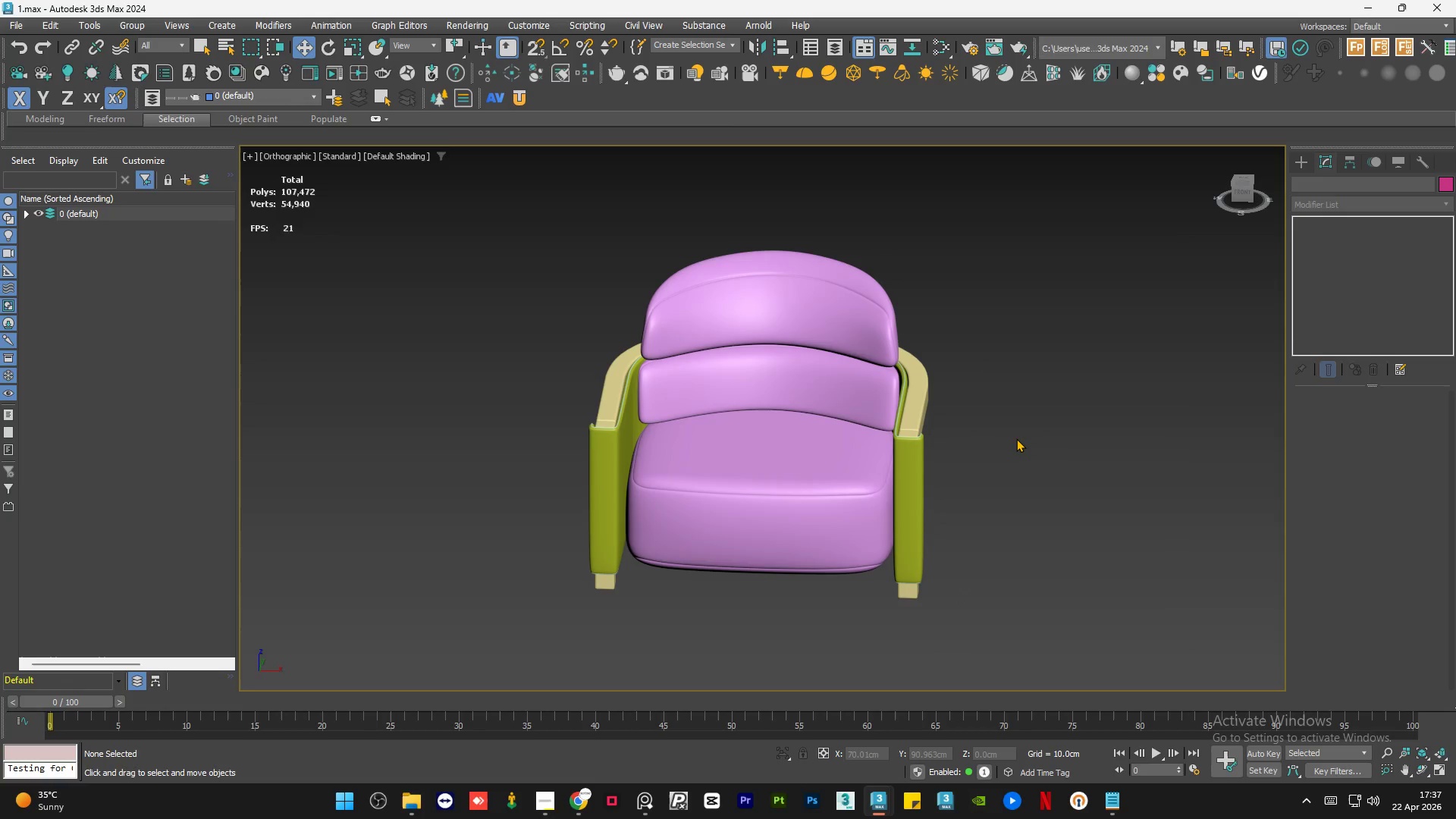 
triple_click([1016, 438])
 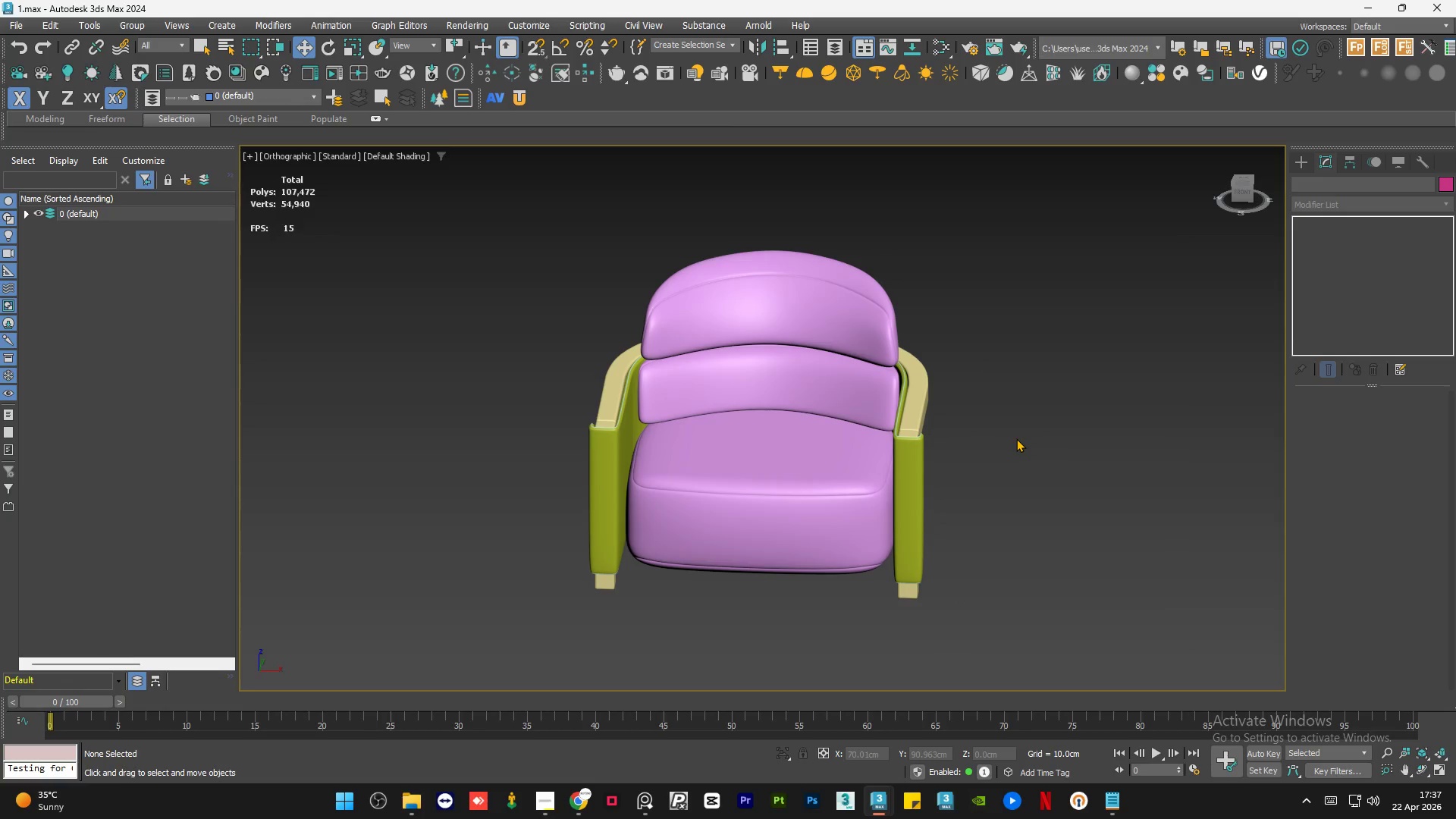 
key(Control+S)
 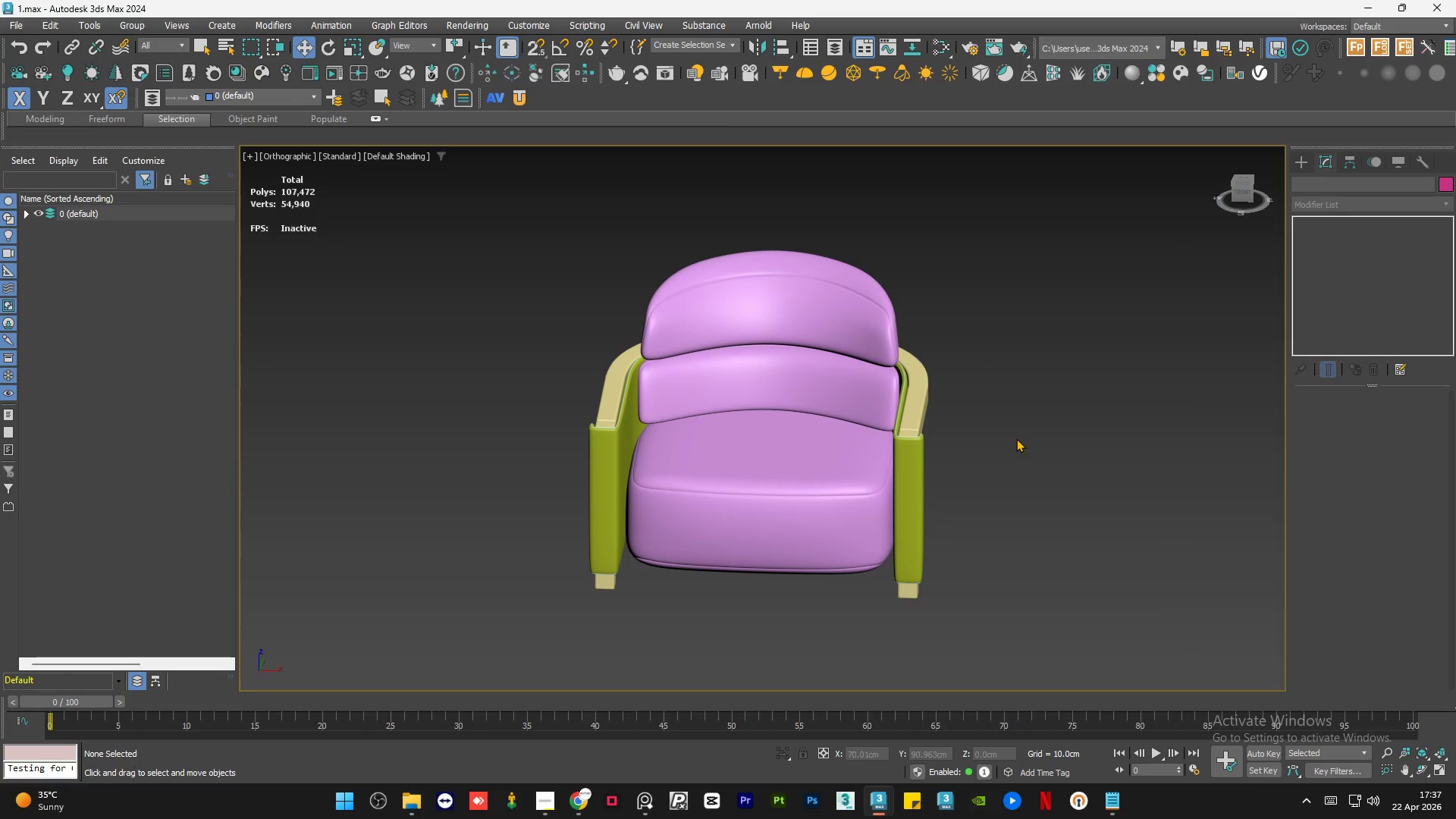 
hold_key(key=AltLeft, duration=0.75)
 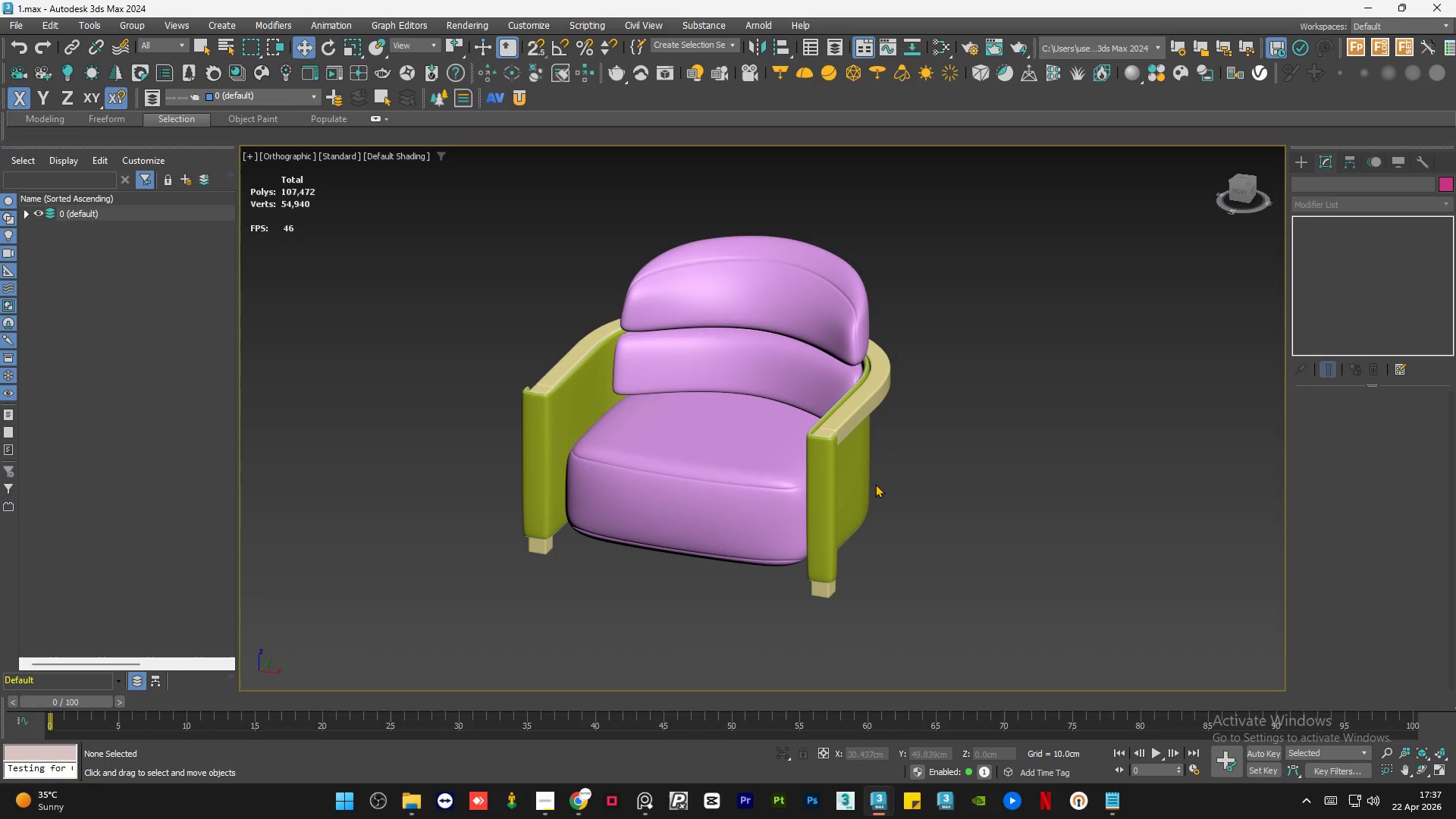 
hold_key(key=AltLeft, duration=2.06)
 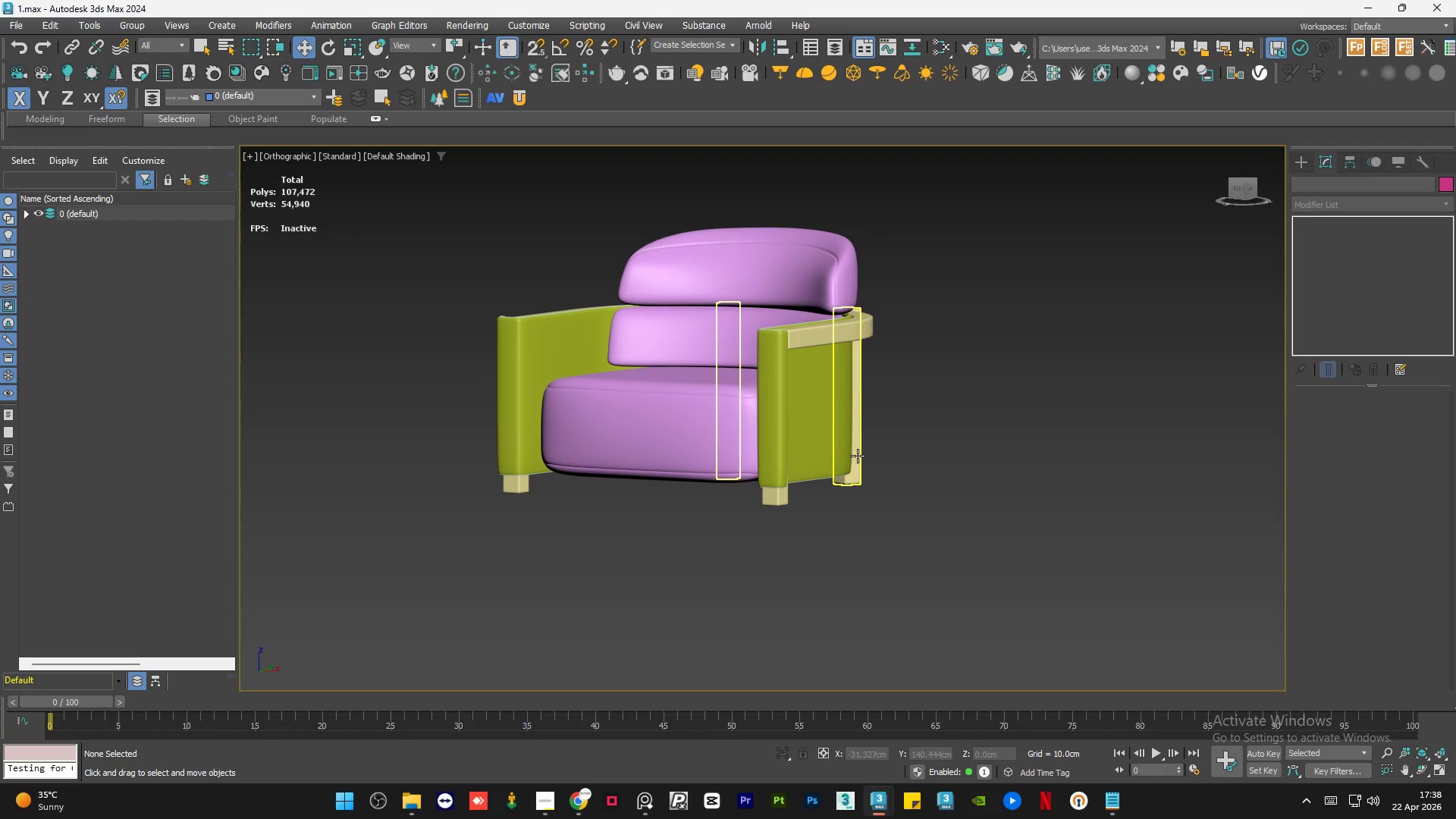 
wait(35.34)
 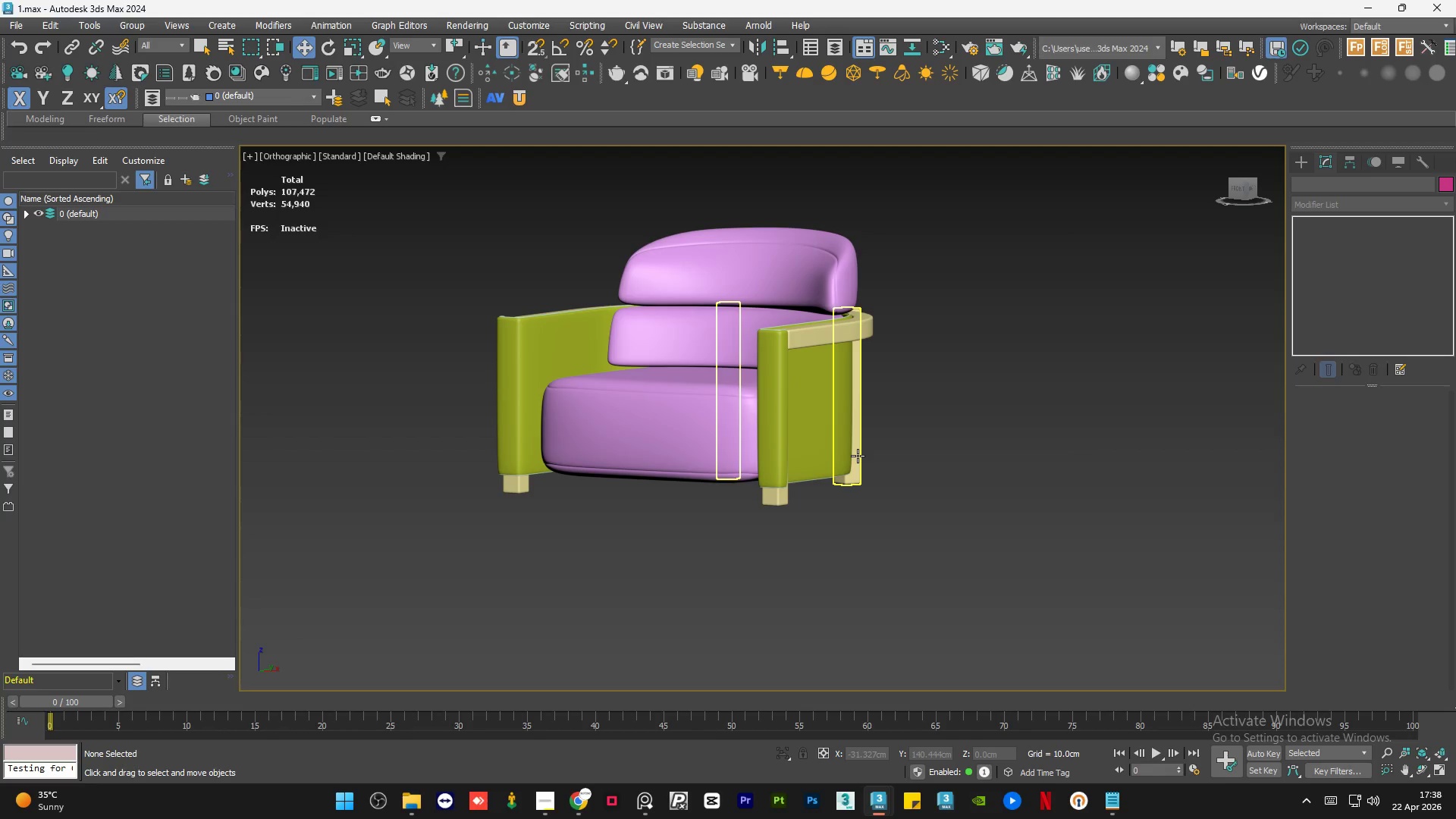 
left_click([957, 464])
 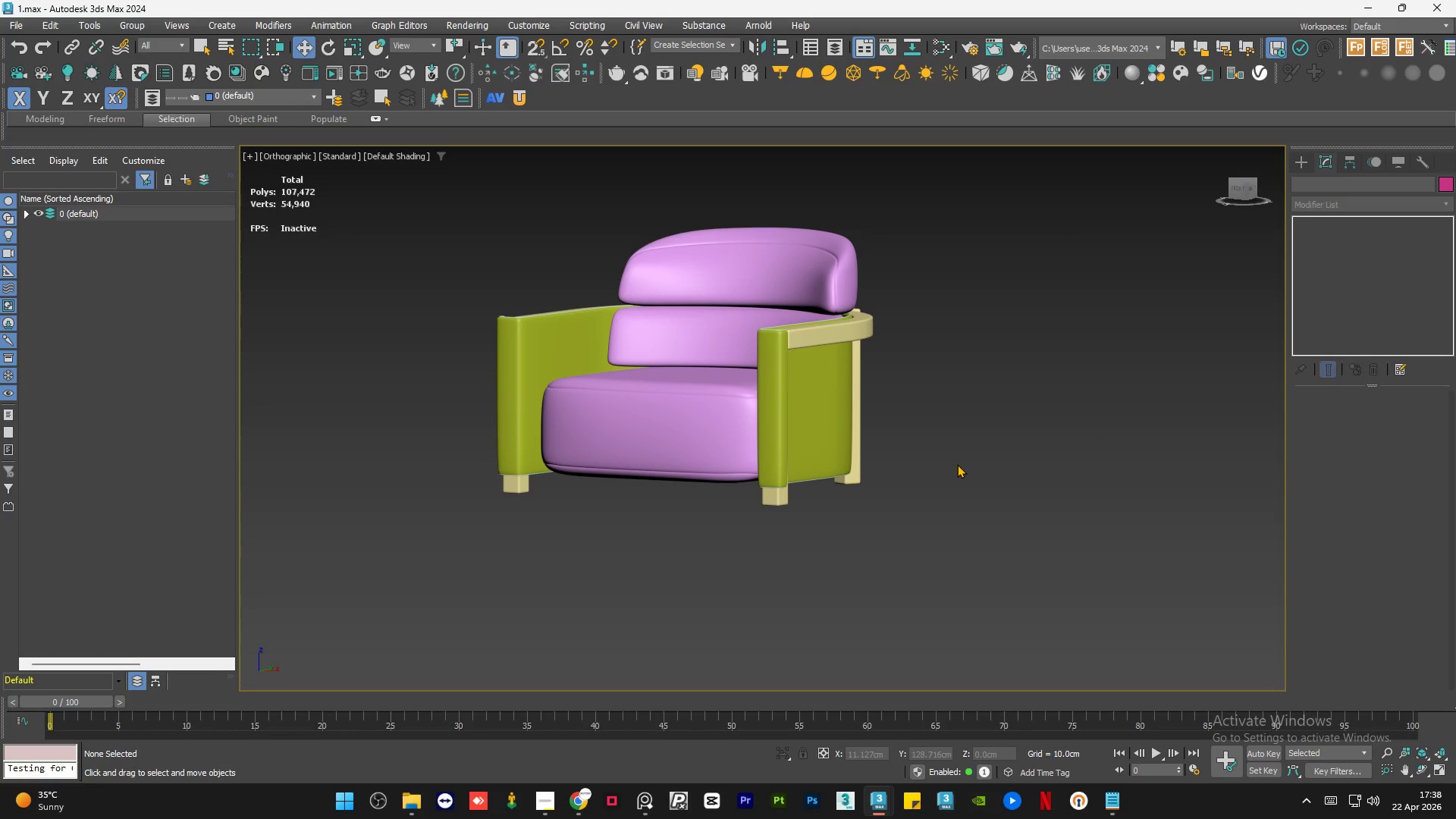 
key(Control+S)
 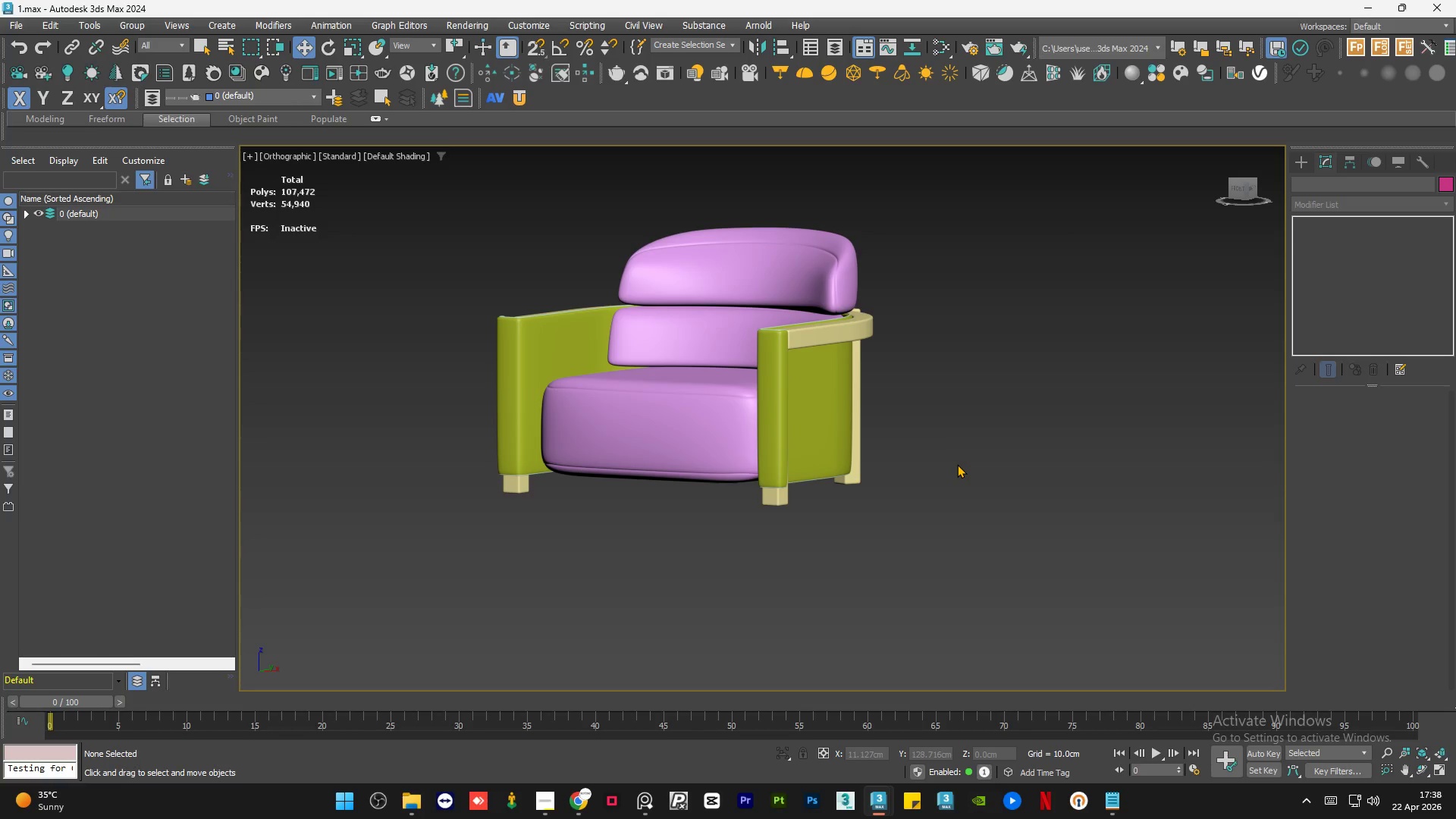 
left_click([957, 464])
 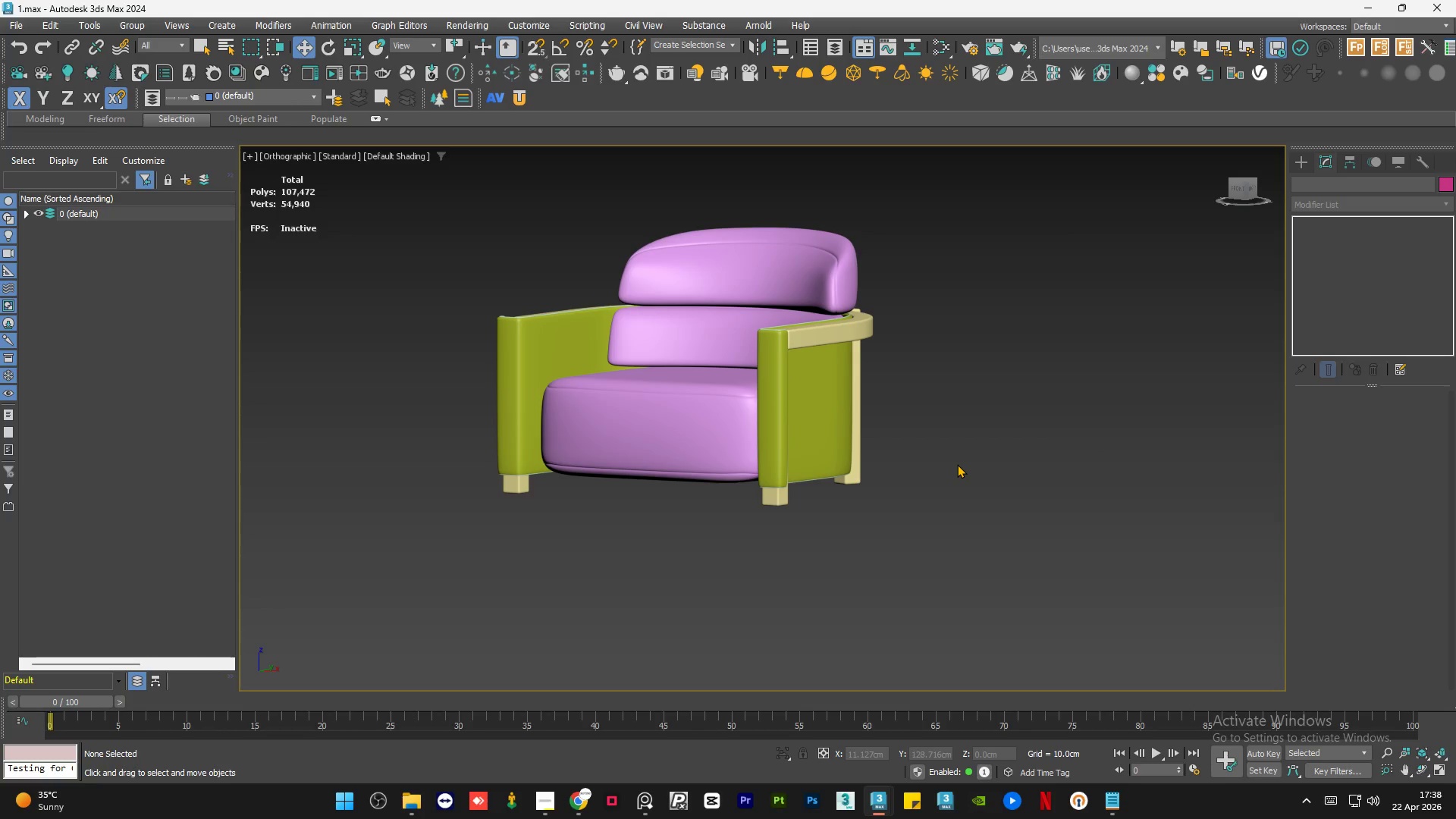 
key(Control+S)
 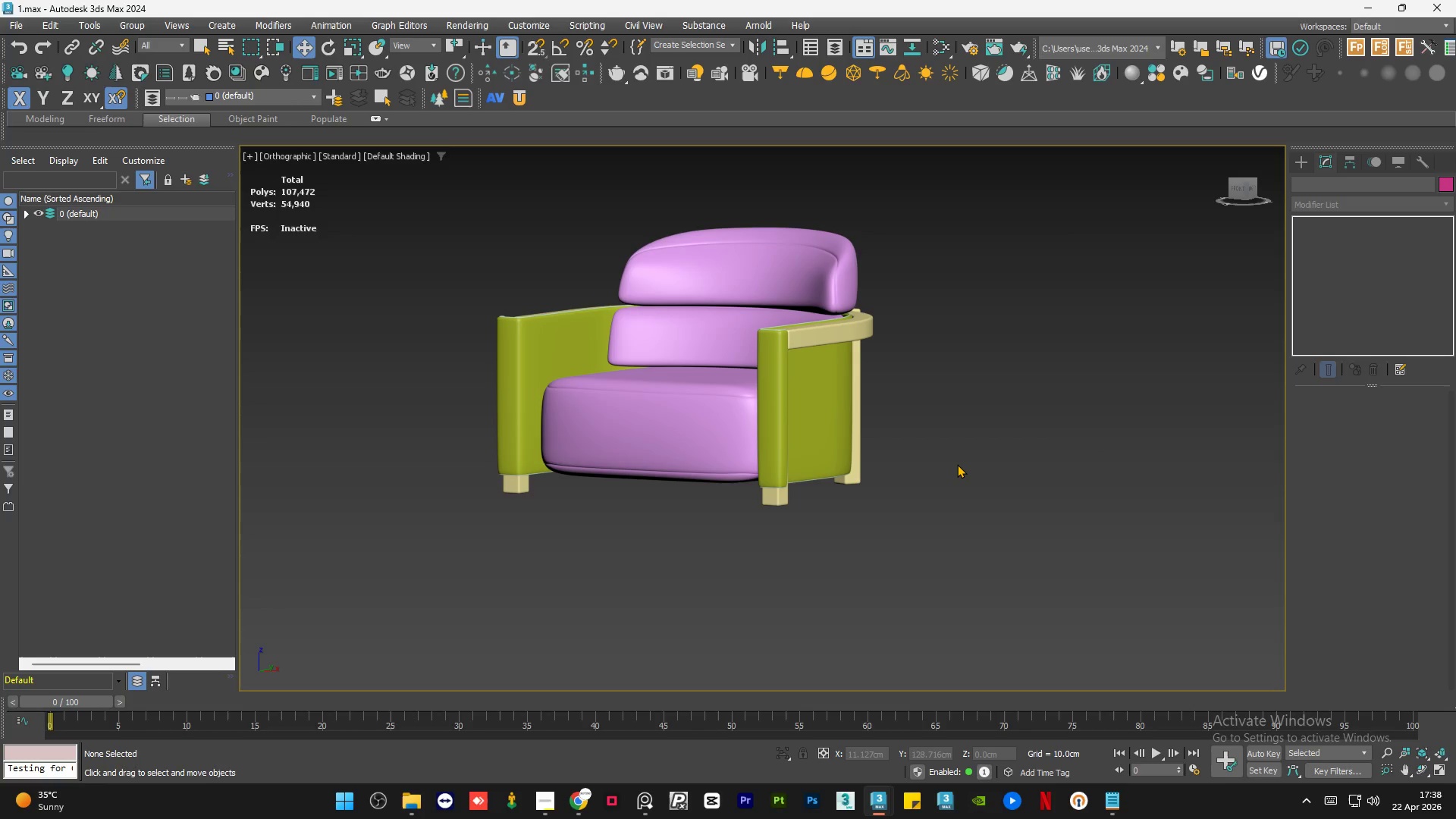 
wait(8.8)
 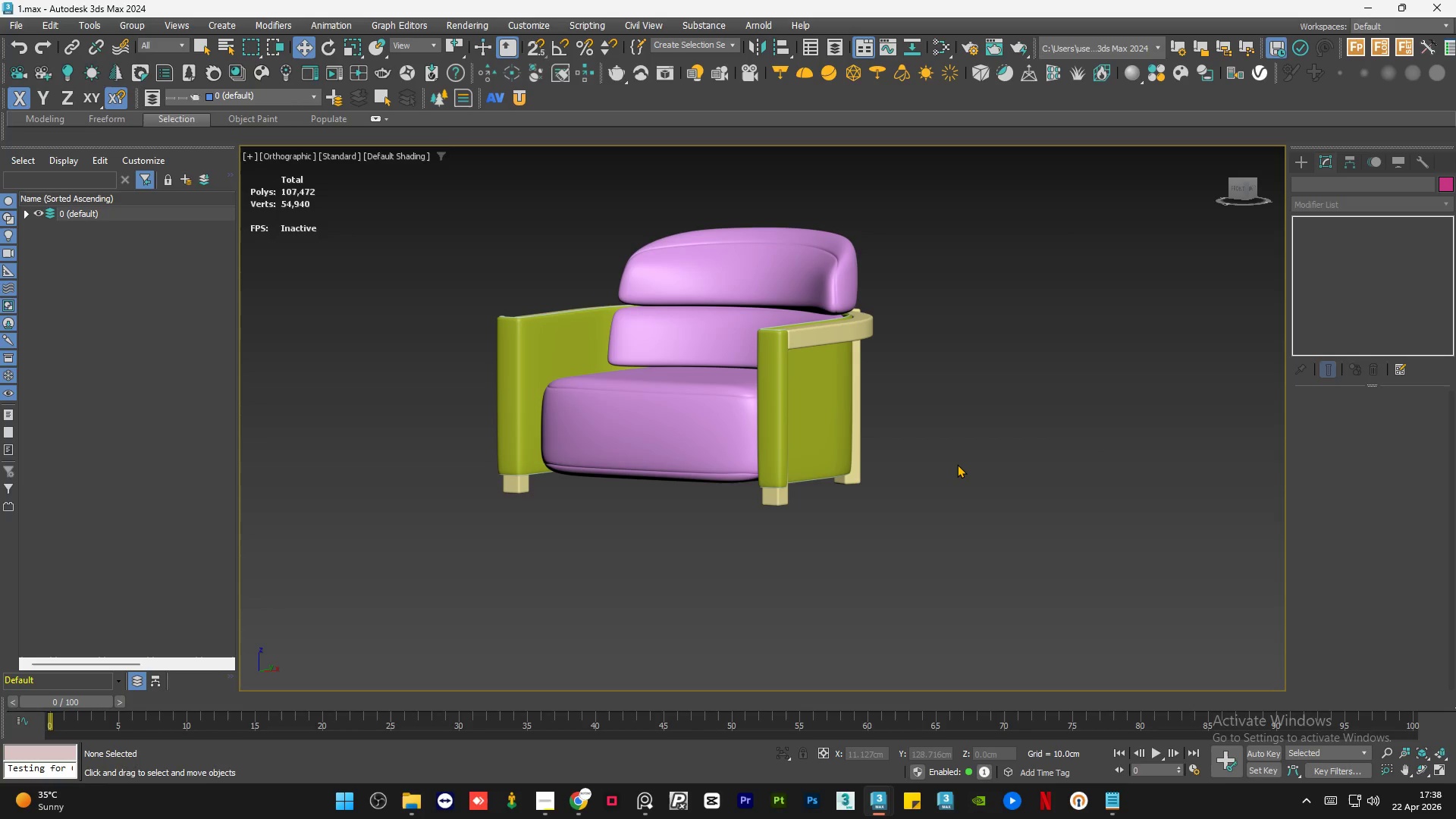 
left_click([957, 464])
 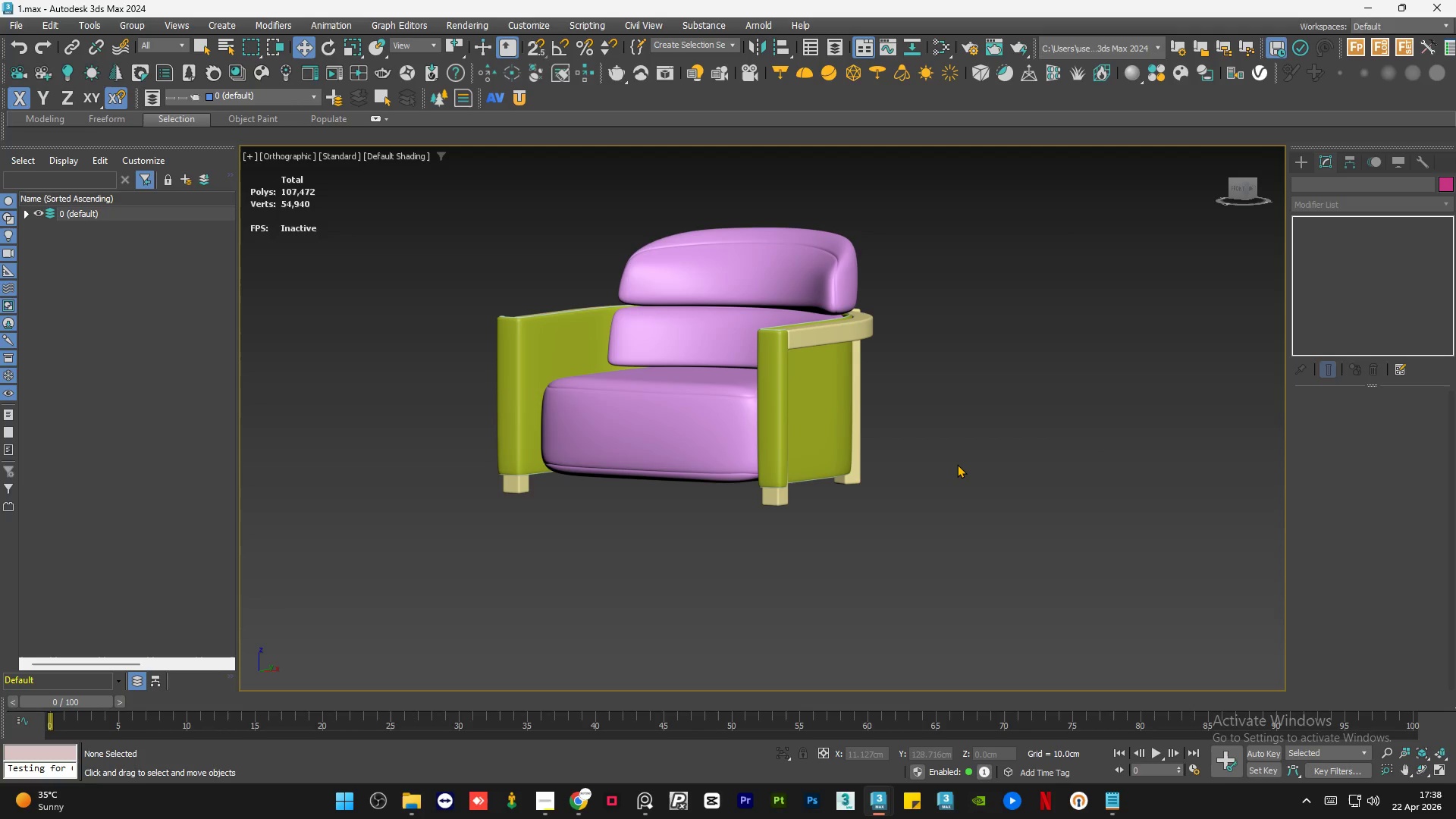 